 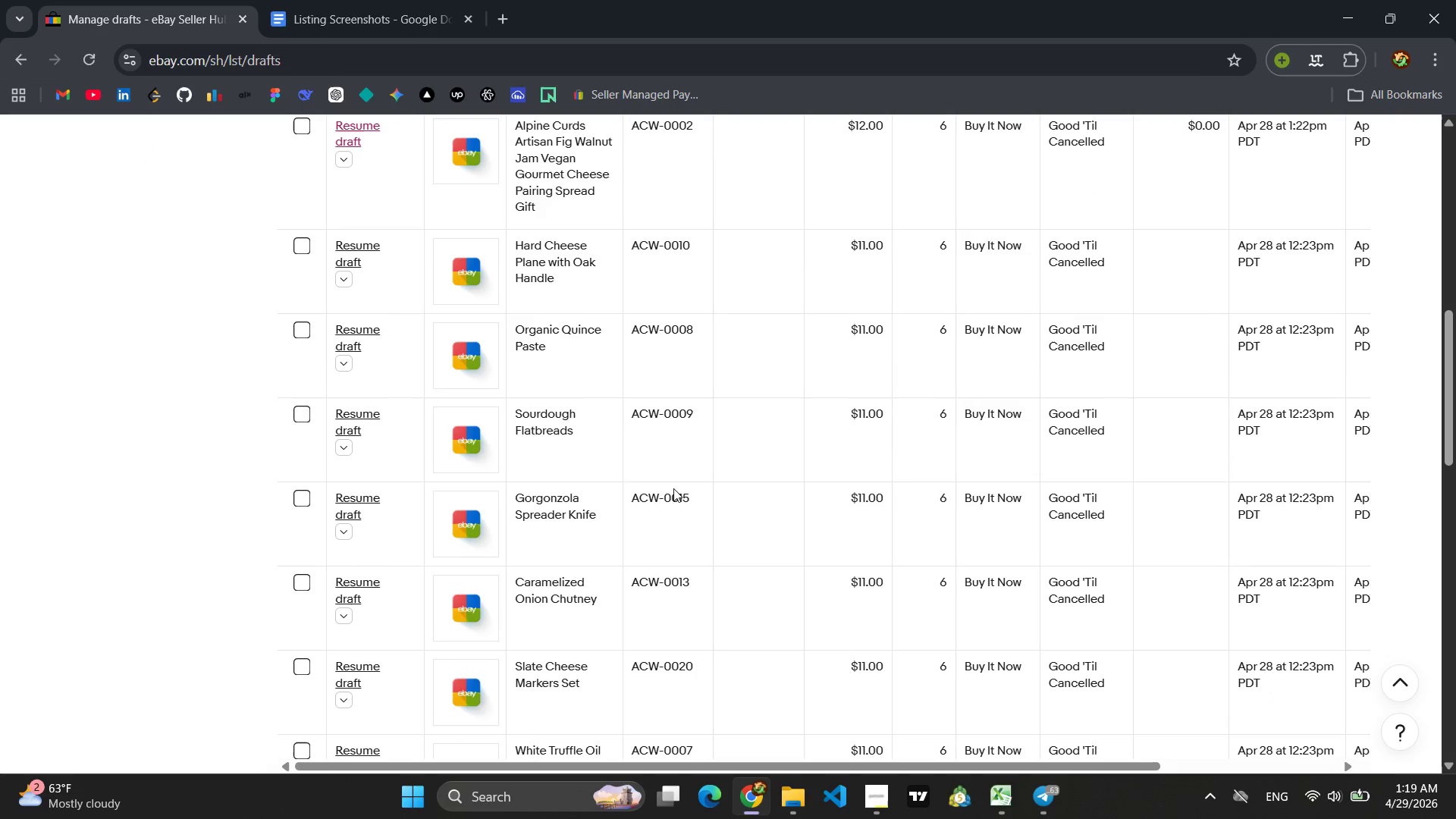 
scroll: coordinate [673, 488], scroll_direction: up, amount: 1.0
 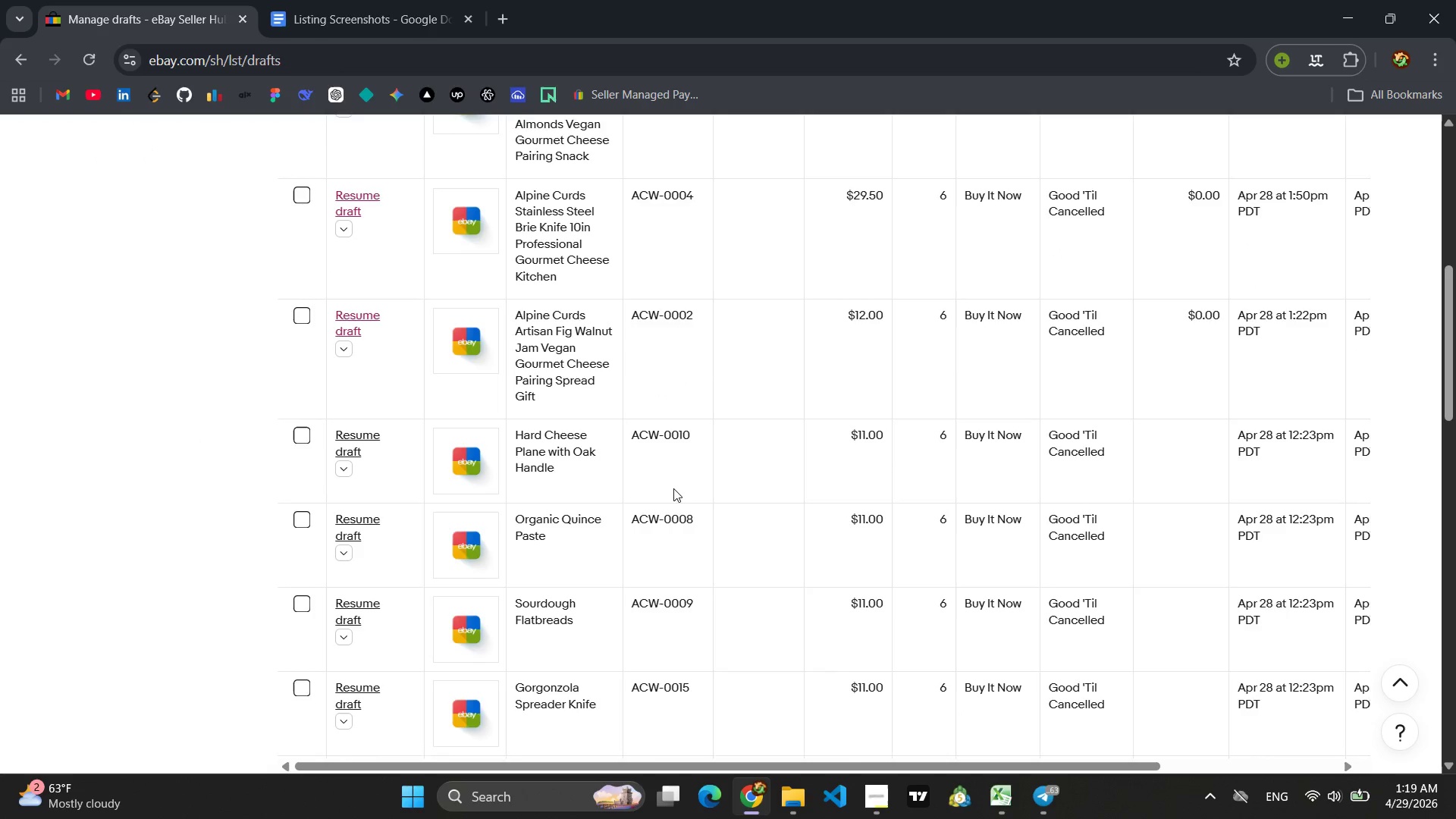 
scroll: coordinate [673, 488], scroll_direction: down, amount: 10.0
 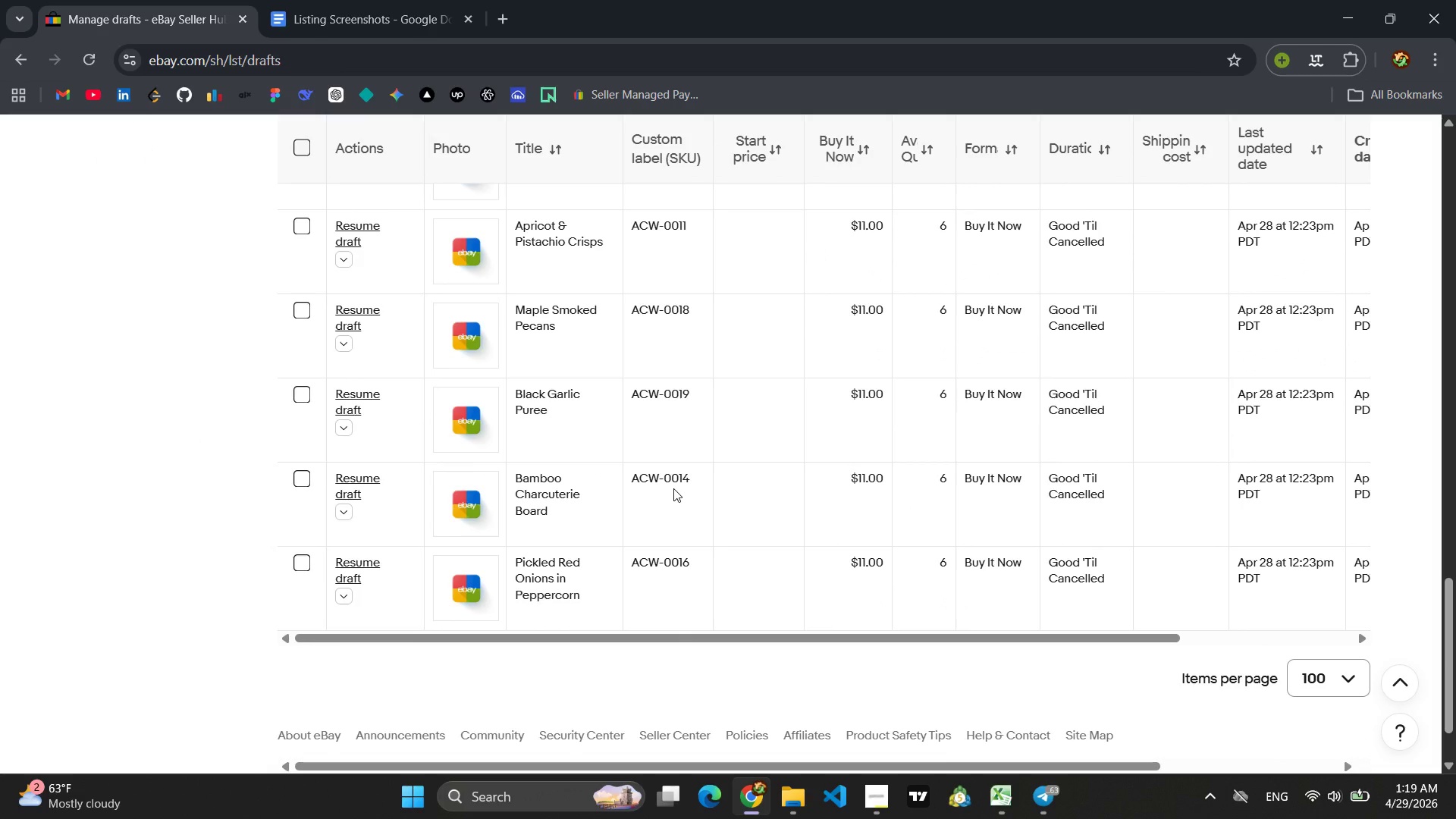 
scroll: coordinate [673, 488], scroll_direction: up, amount: 11.0
 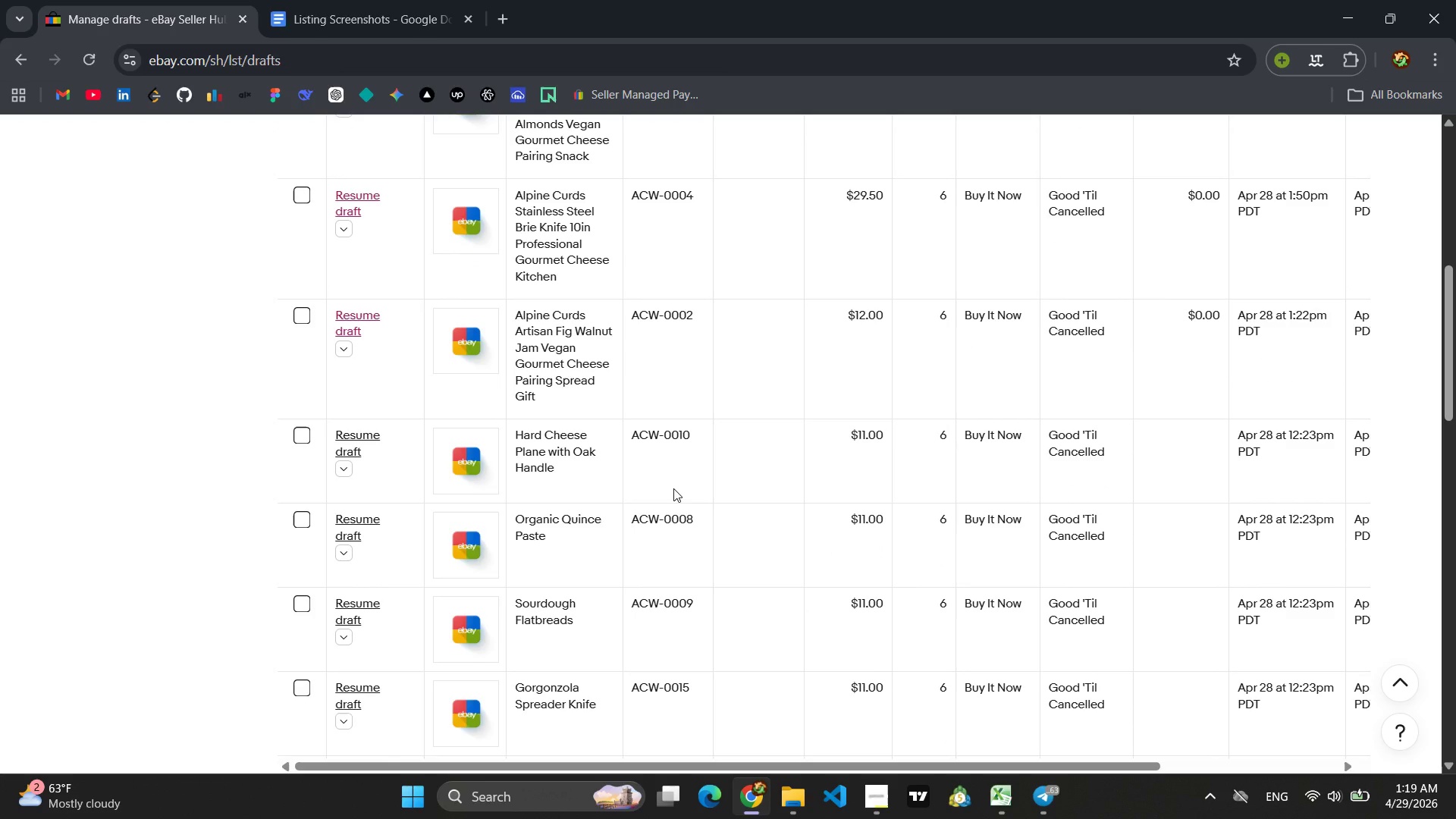 
scroll: coordinate [673, 488], scroll_direction: down, amount: 9.0
 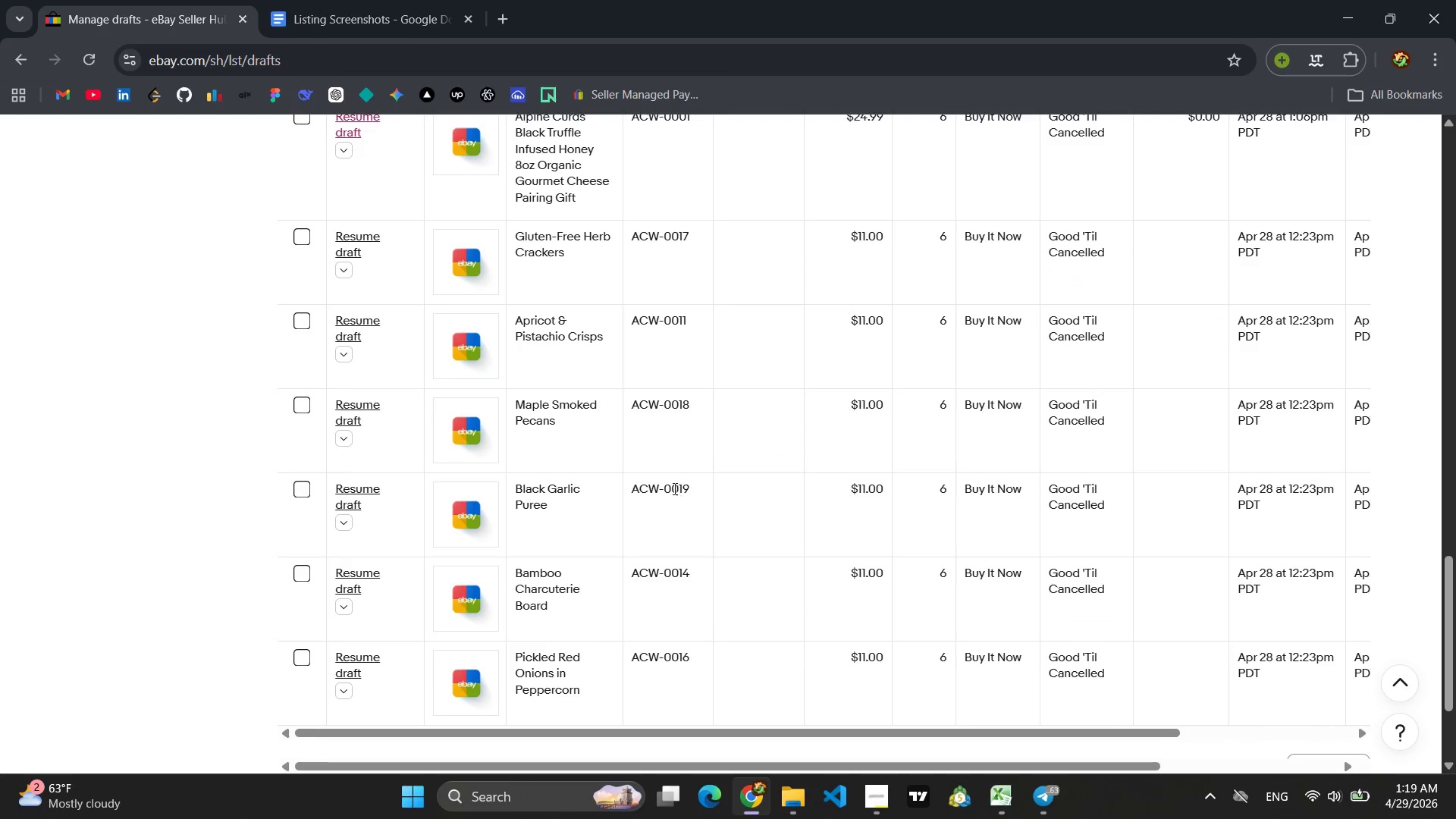 
scroll: coordinate [673, 488], scroll_direction: up, amount: 16.0
 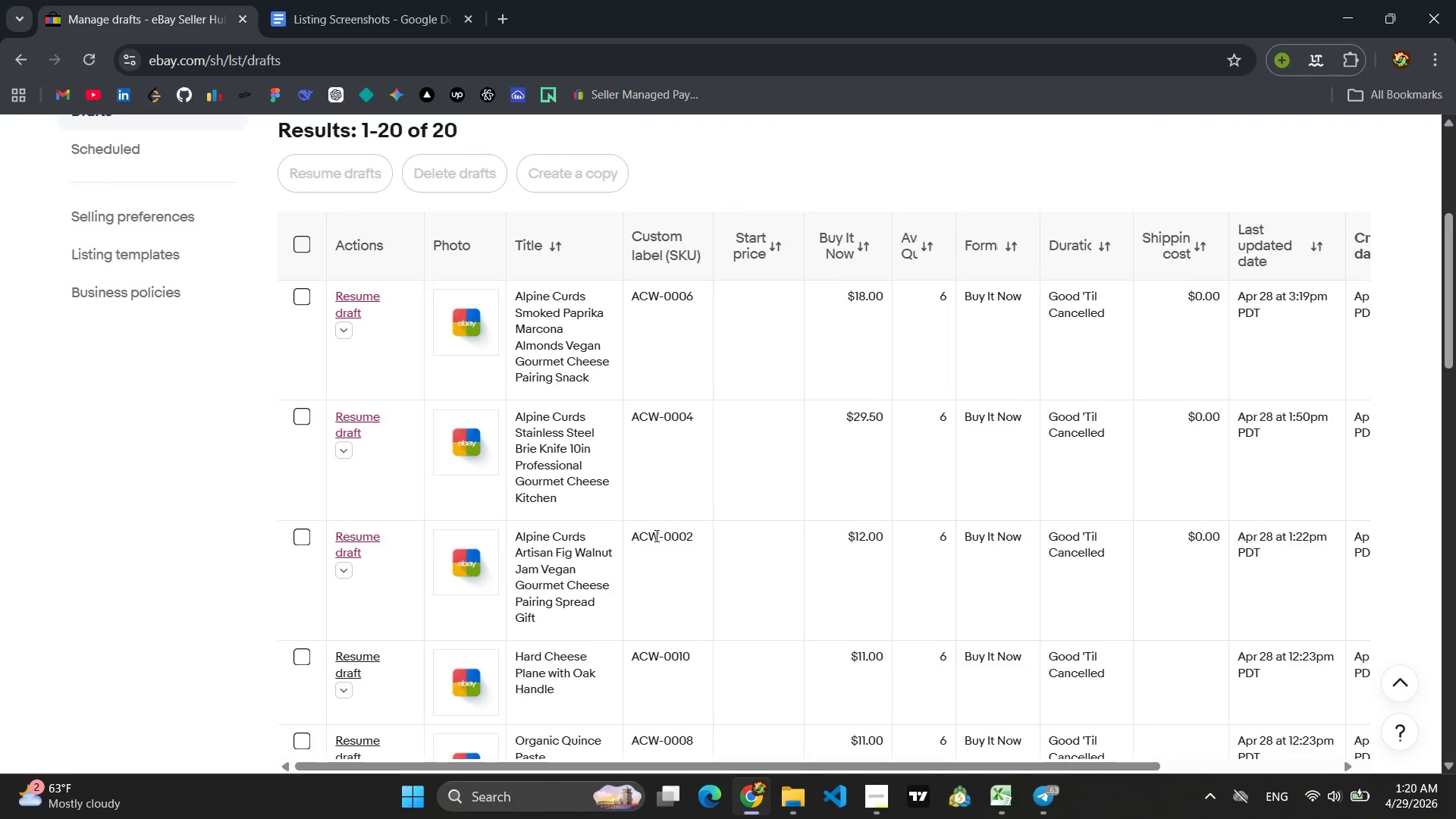 
scroll: coordinate [661, 522], scroll_direction: down, amount: 4.0
 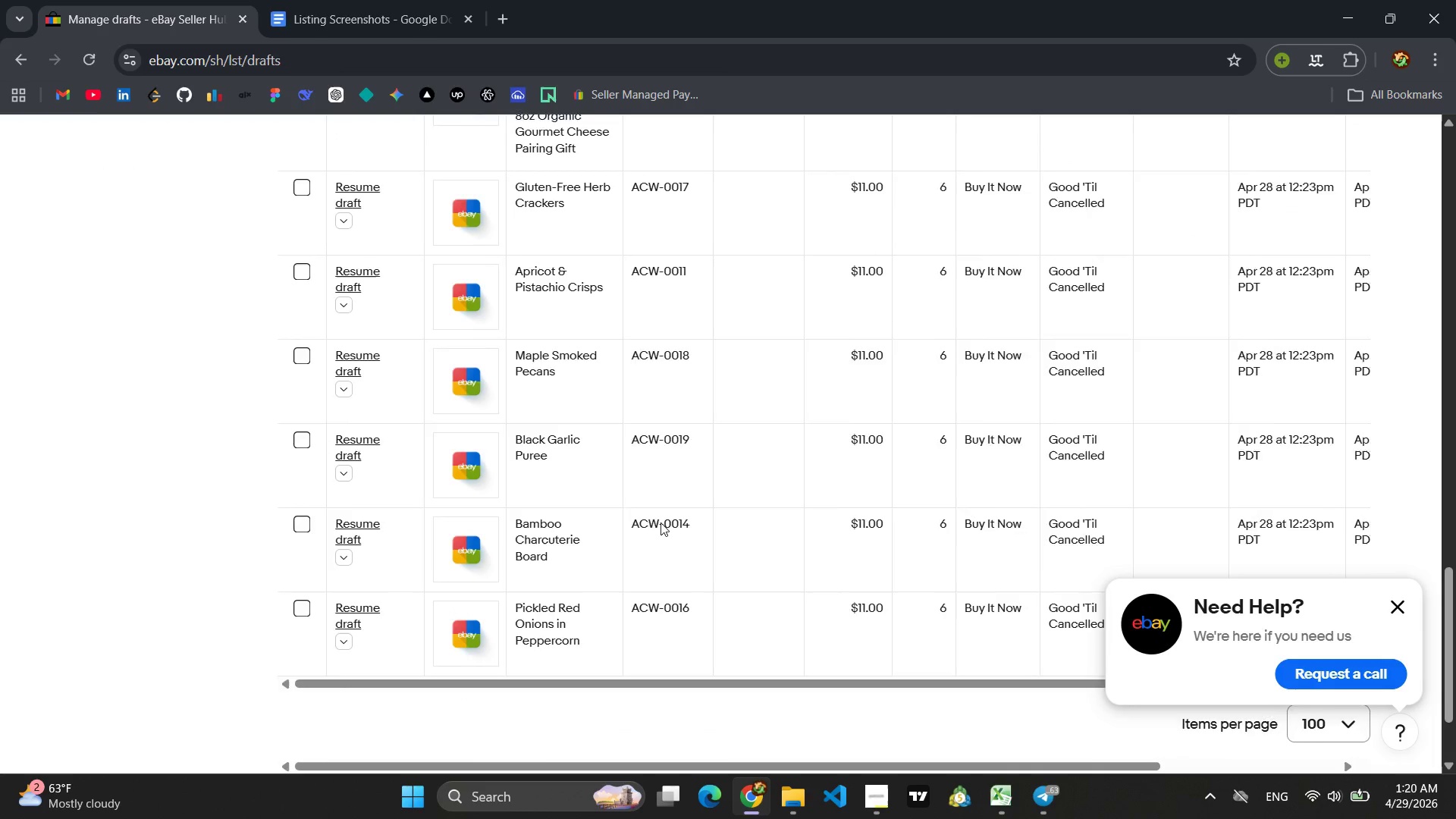 
scroll: coordinate [661, 522], scroll_direction: up, amount: 2.0
 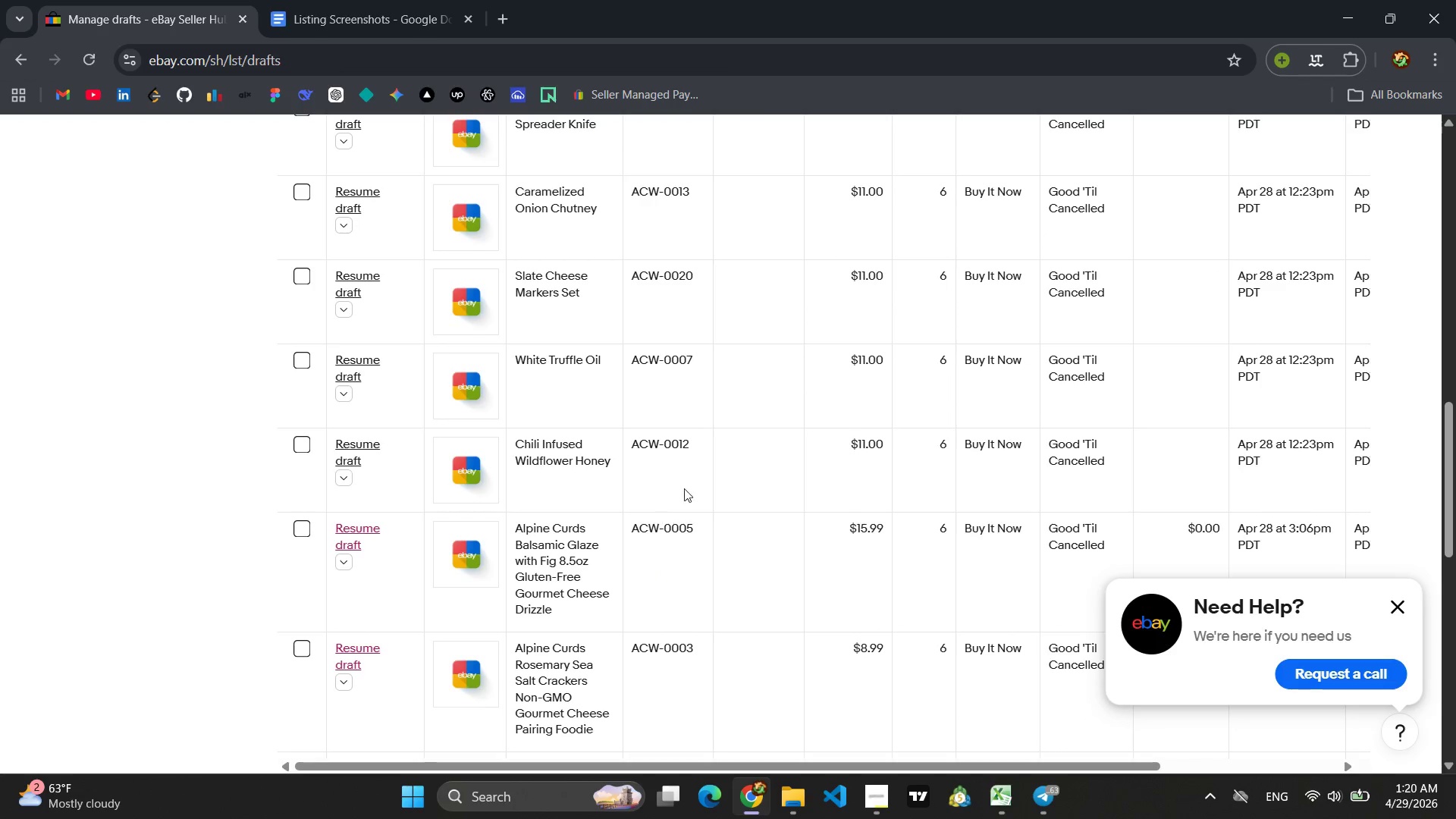 
wait(5.38)
 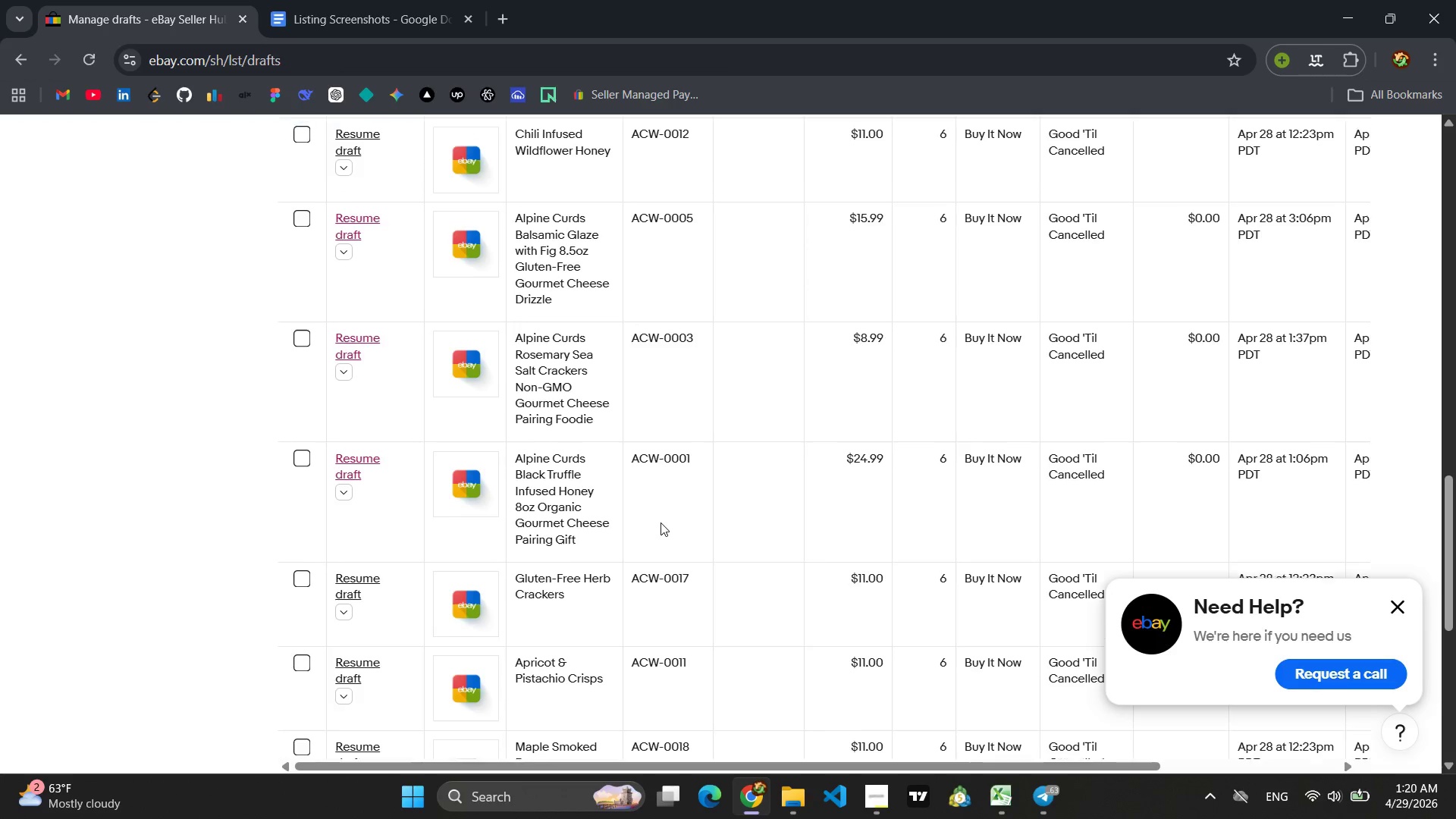 
left_click([351, 365])
 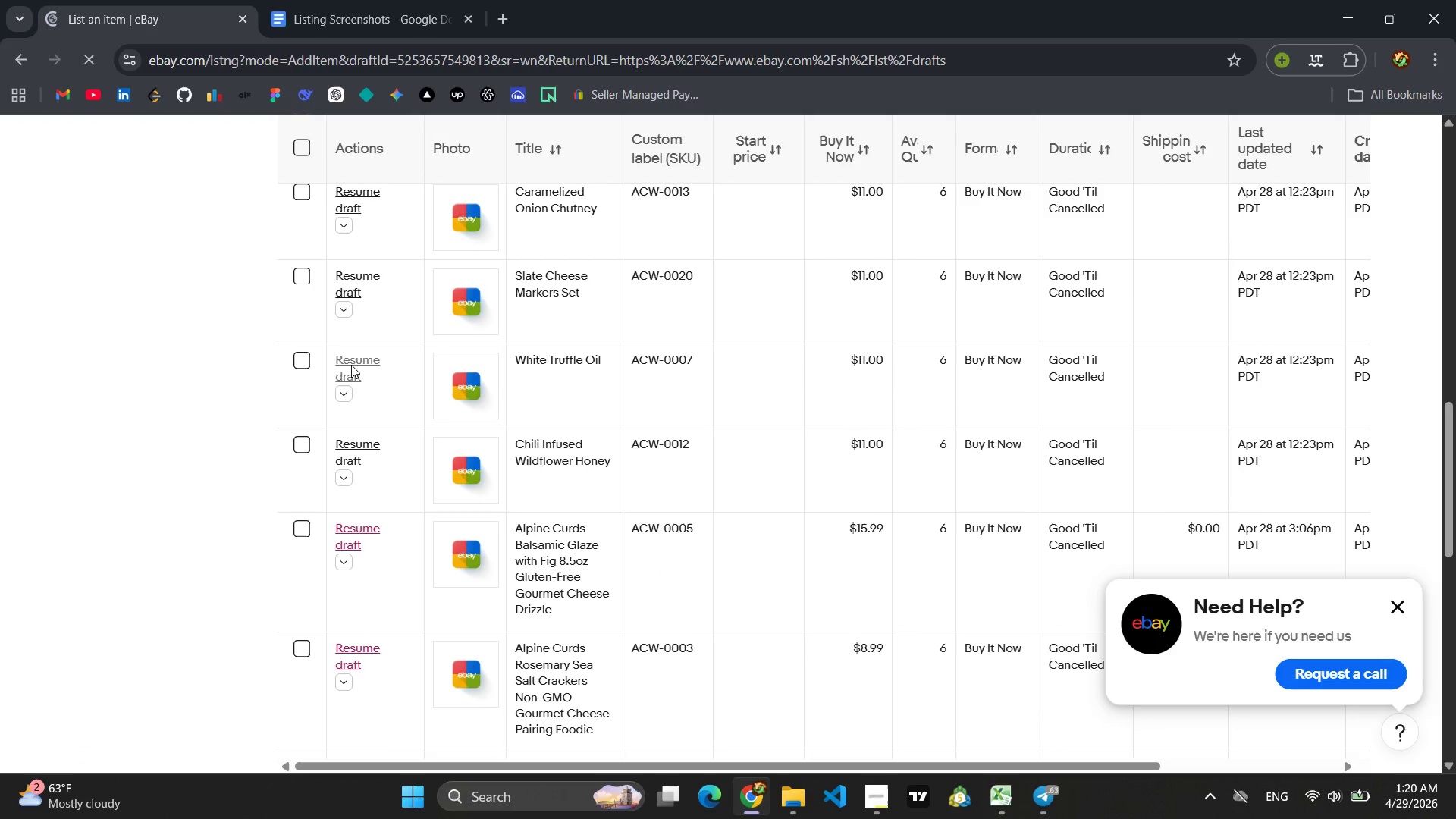 
wait(8.25)
 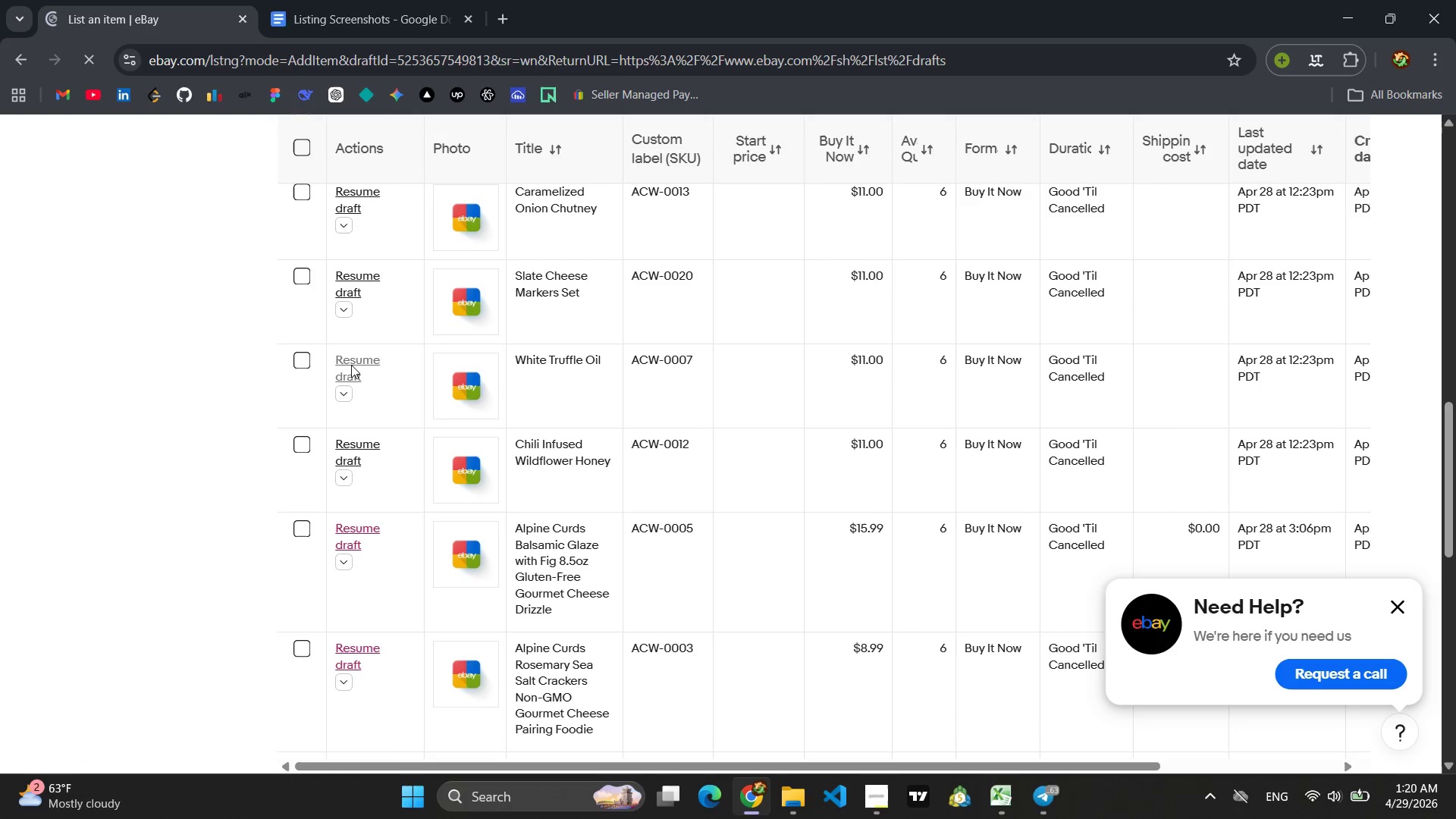 
left_click([701, 448])
 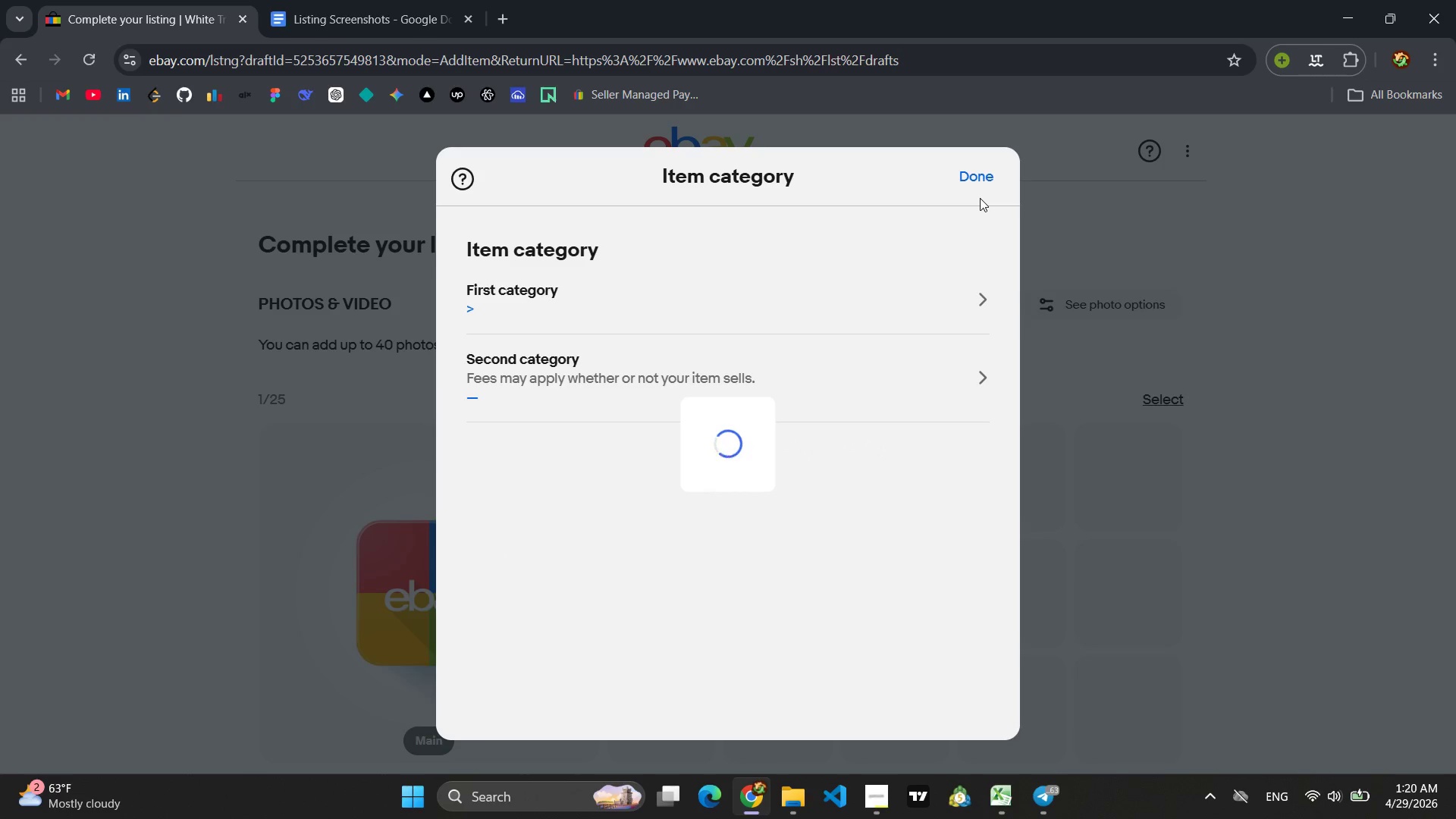 
left_click([979, 190])
 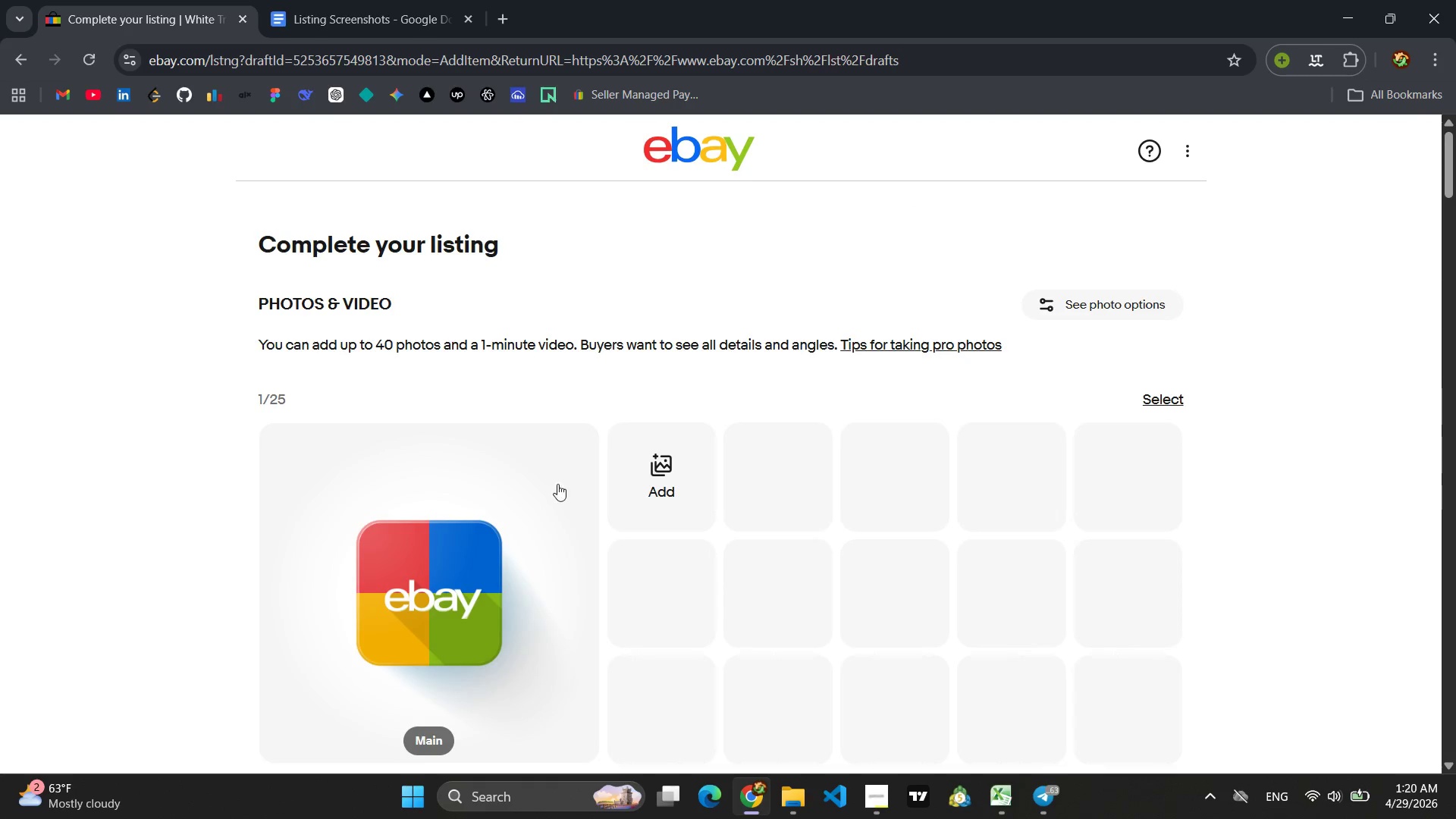 
scroll: coordinate [664, 521], scroll_direction: down, amount: 6.0
 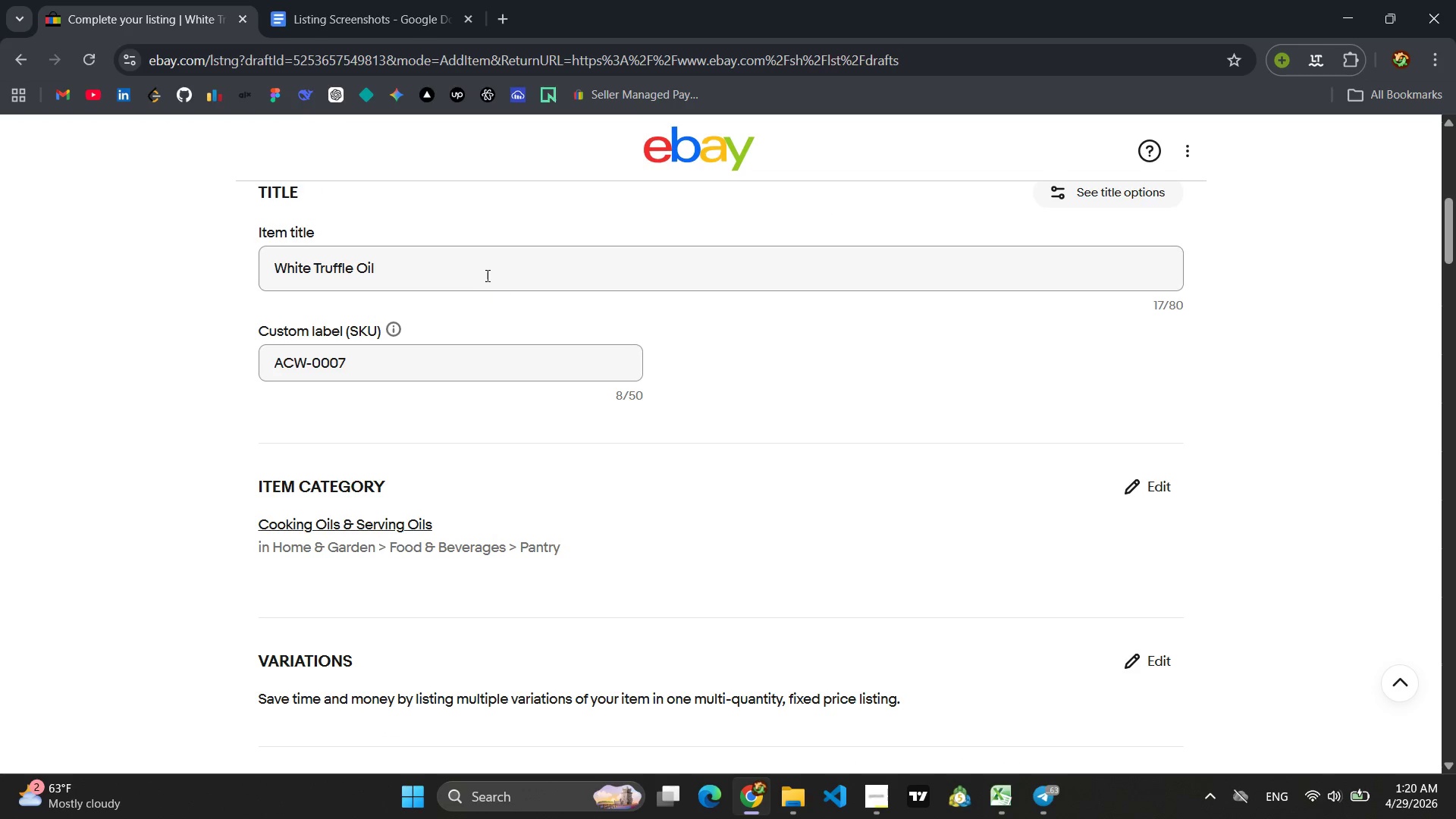 
left_click_drag(start_coordinate=[454, 271], to_coordinate=[187, 259])
 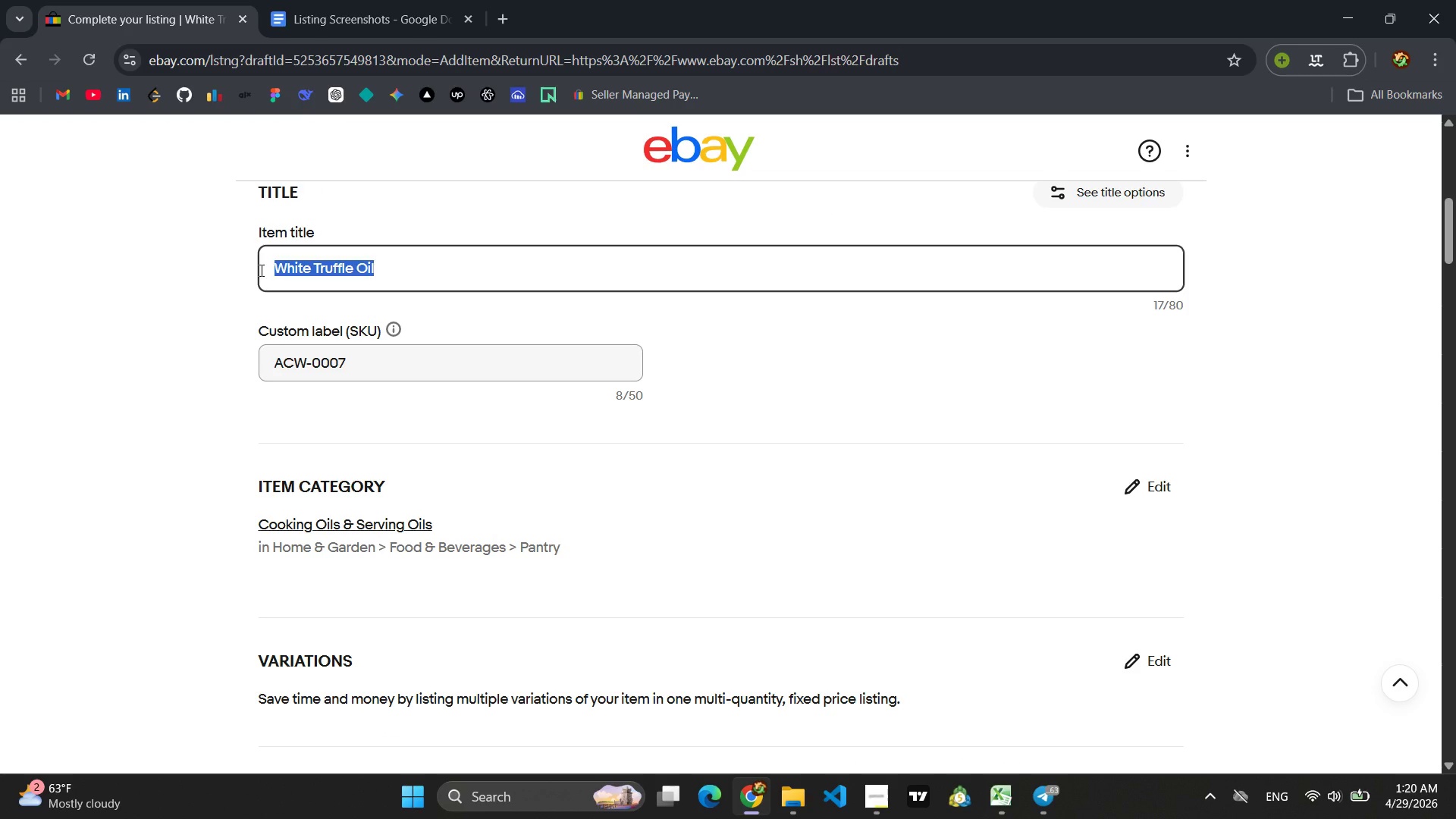 
type(Alpine Curds w)
key(Backspace)
type(White t)
key(Backspace)
type(Truffle Oil 3.4oz Orgaic Gourmet Drizzle Cheese Pasta Gift )
 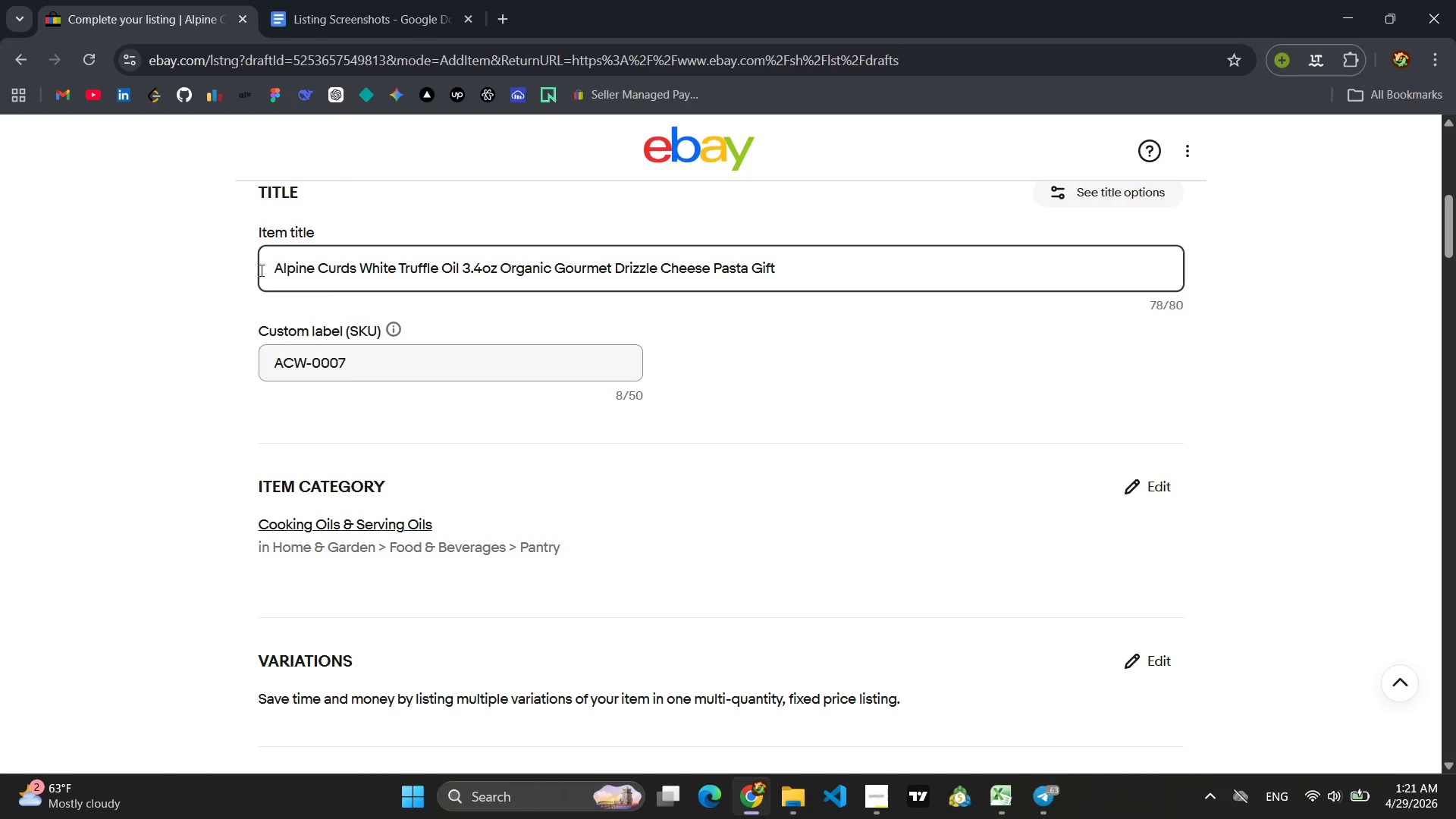 
key(Control+ControlLeft)
 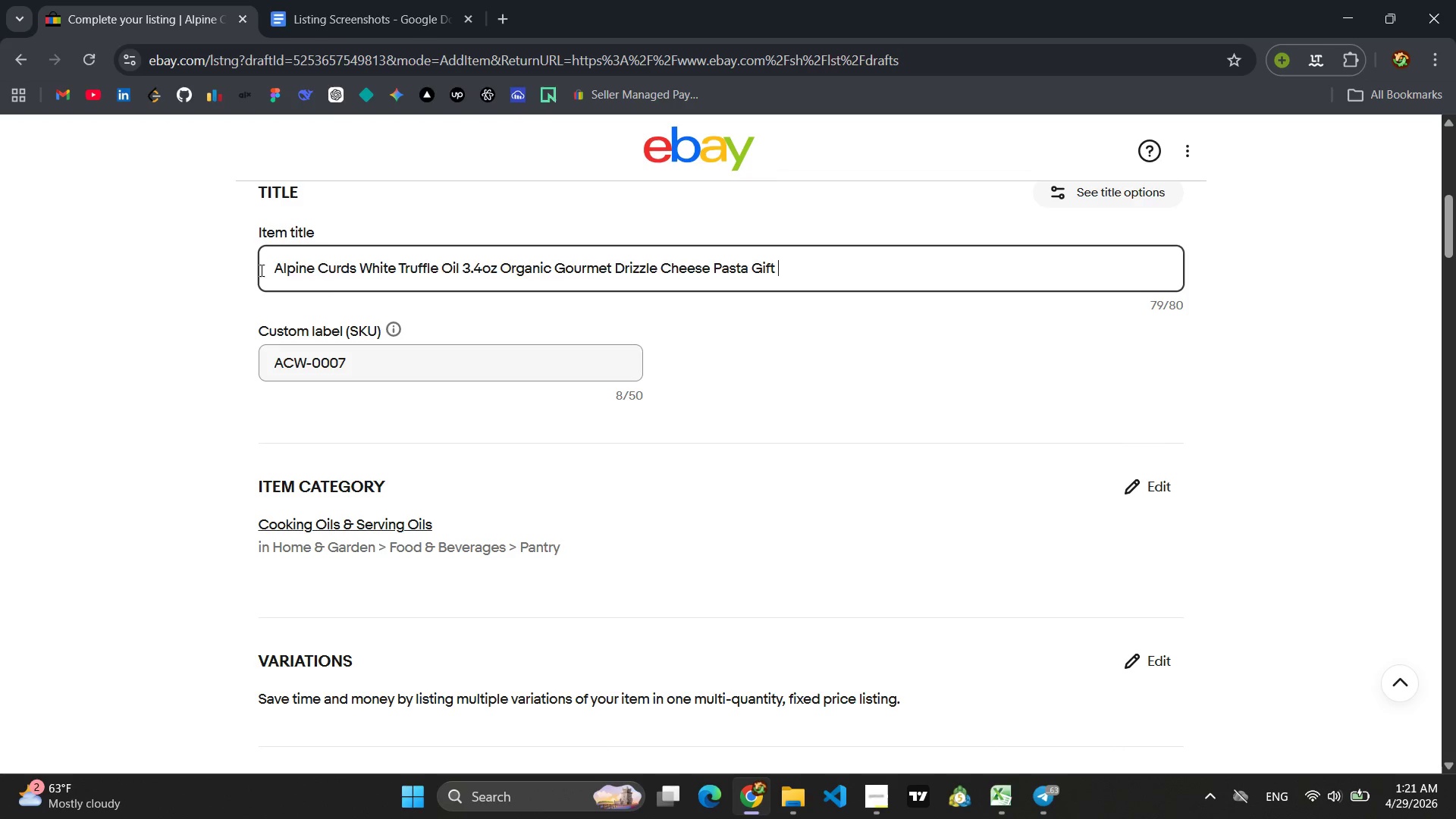 
key(Control+A)
 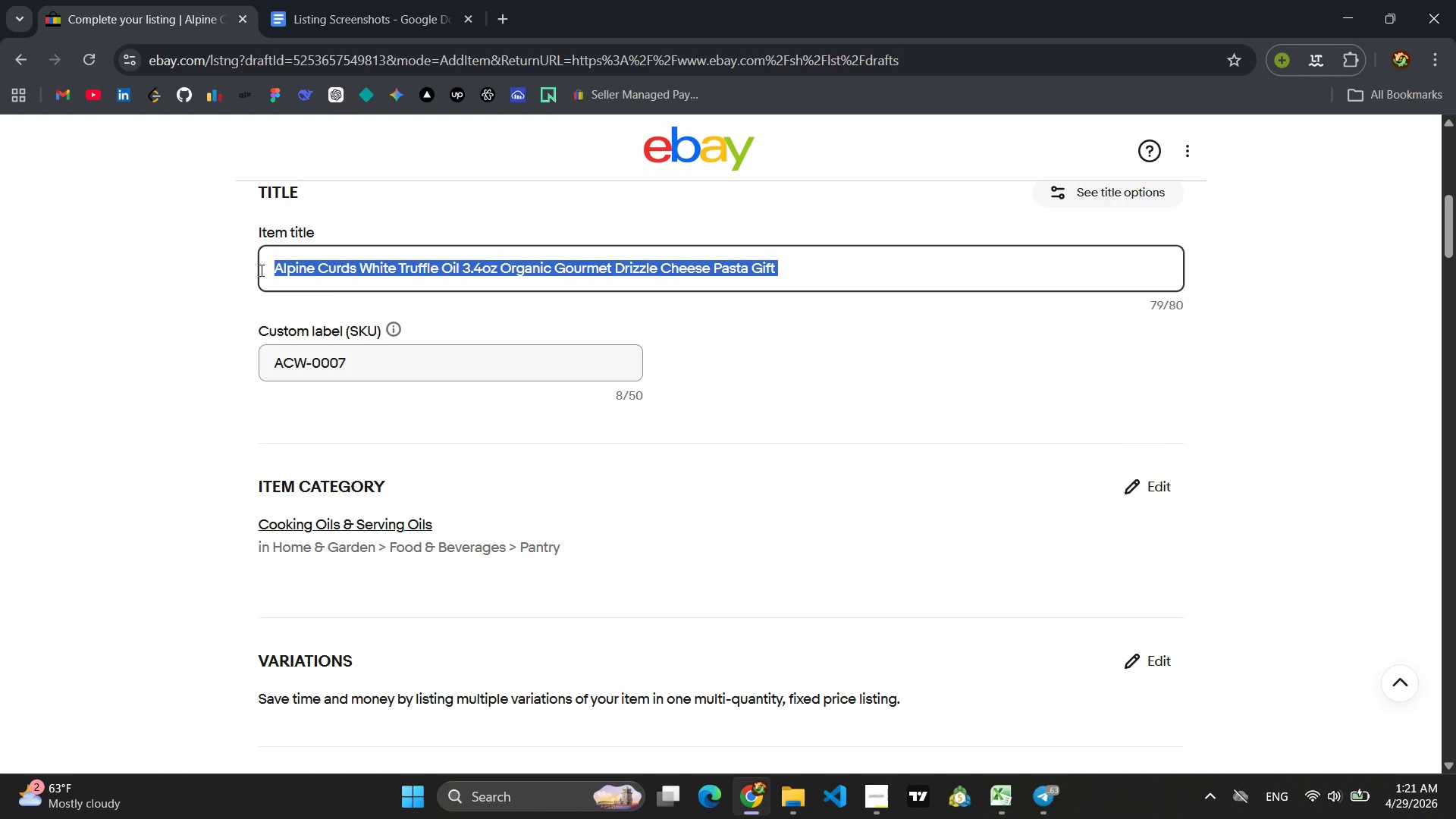 
key(Control+C)
 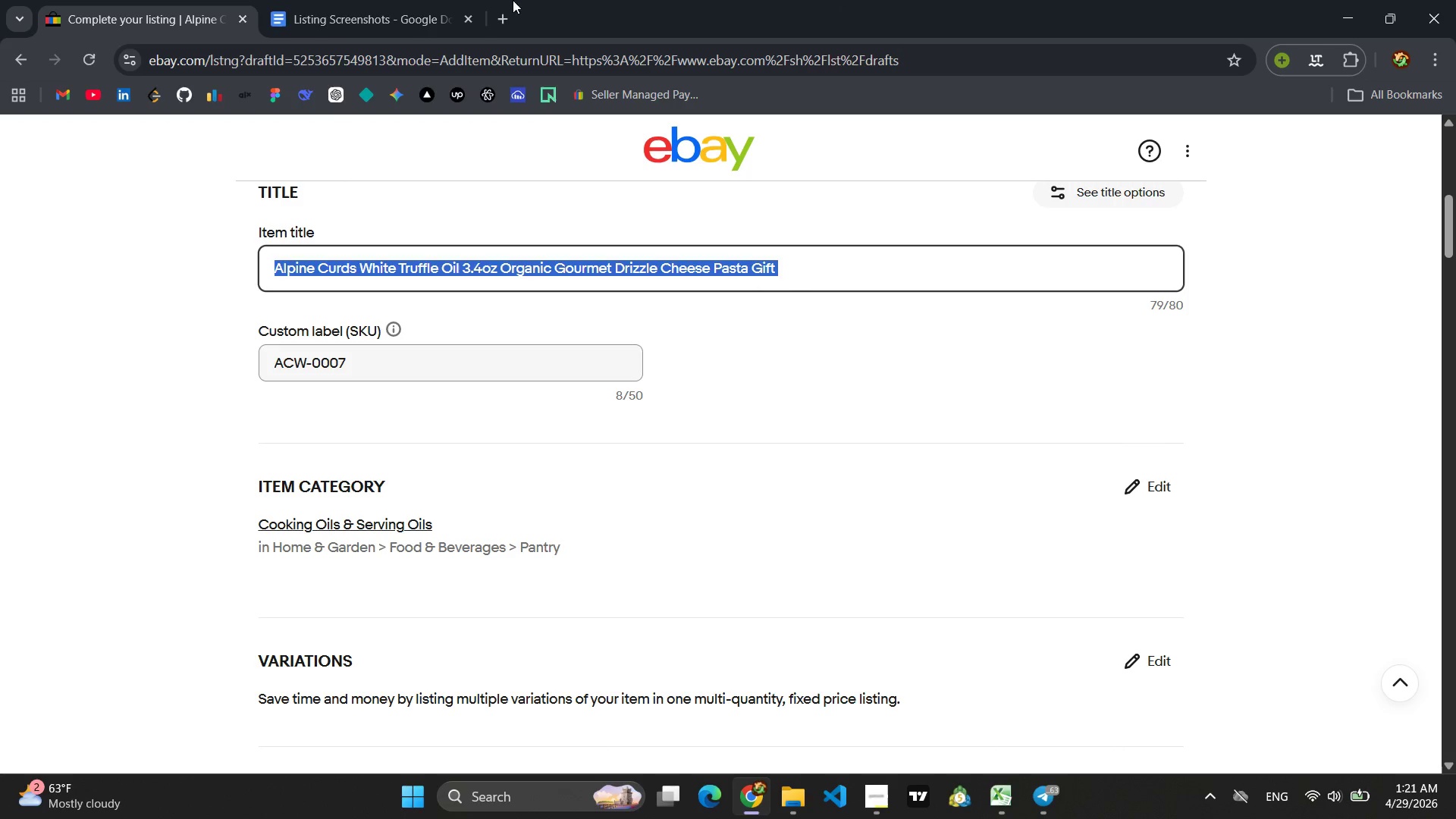 
left_click([346, 15])
 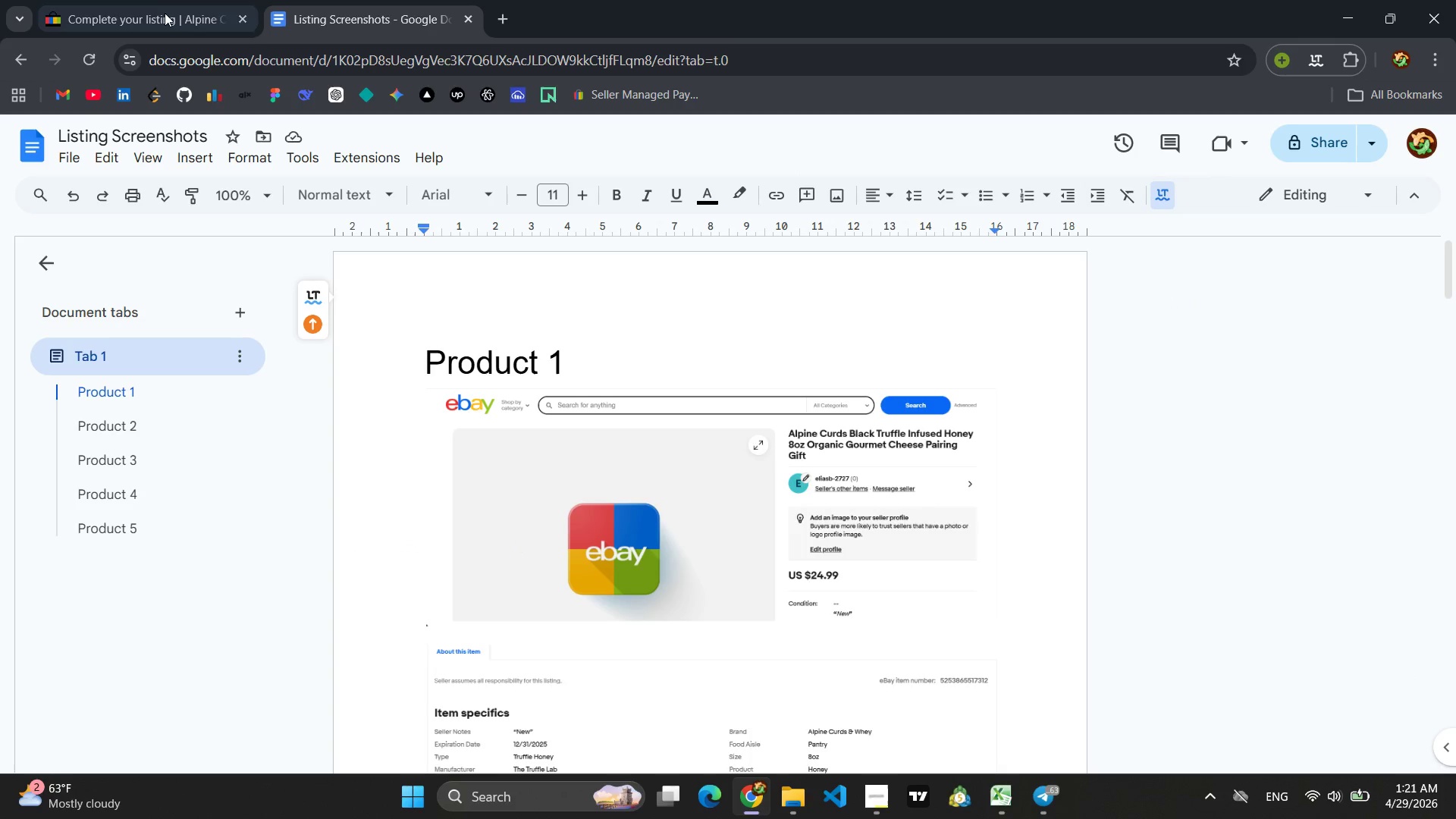 
left_click([153, 13])
 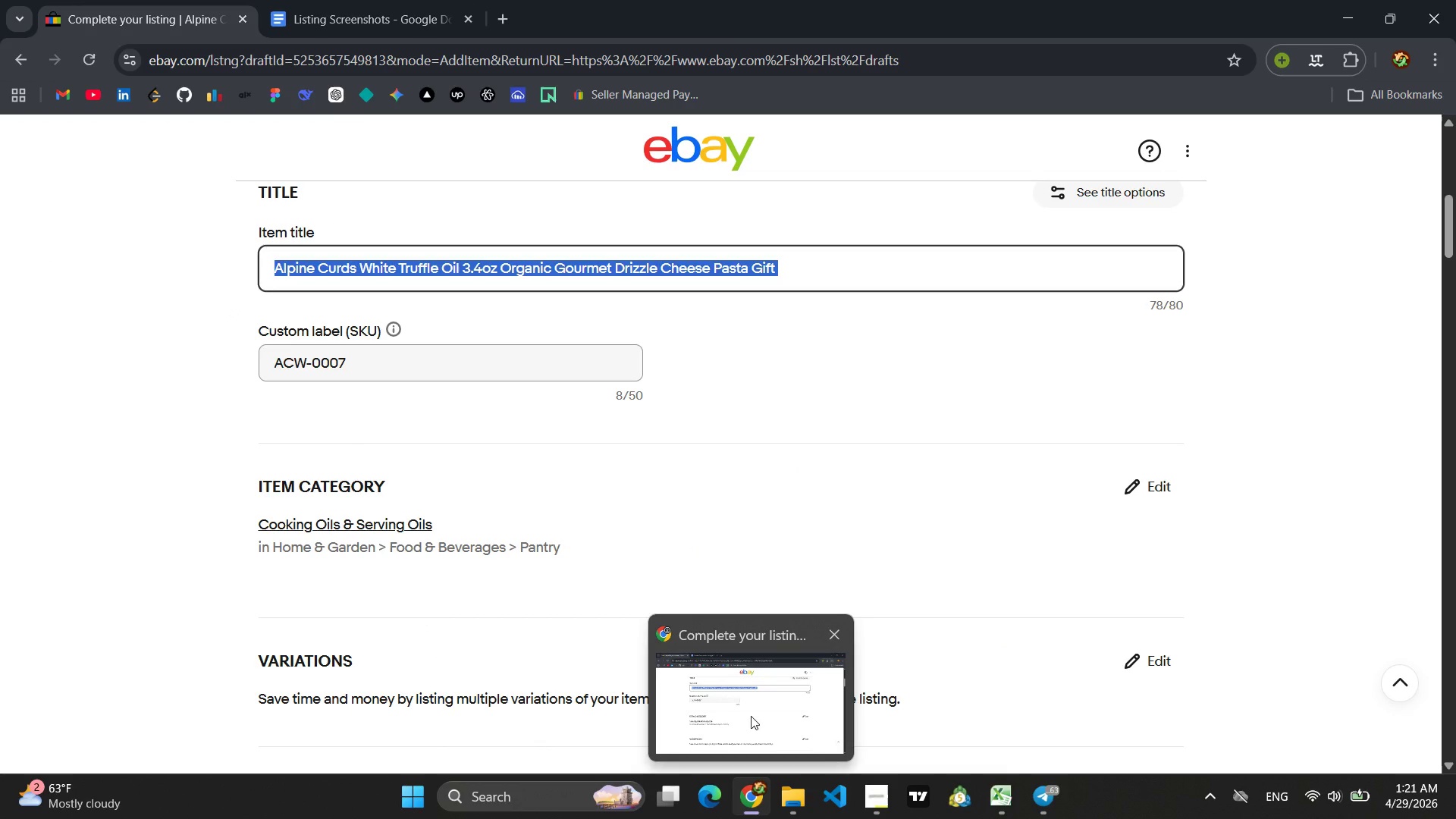 
wait(9.42)
 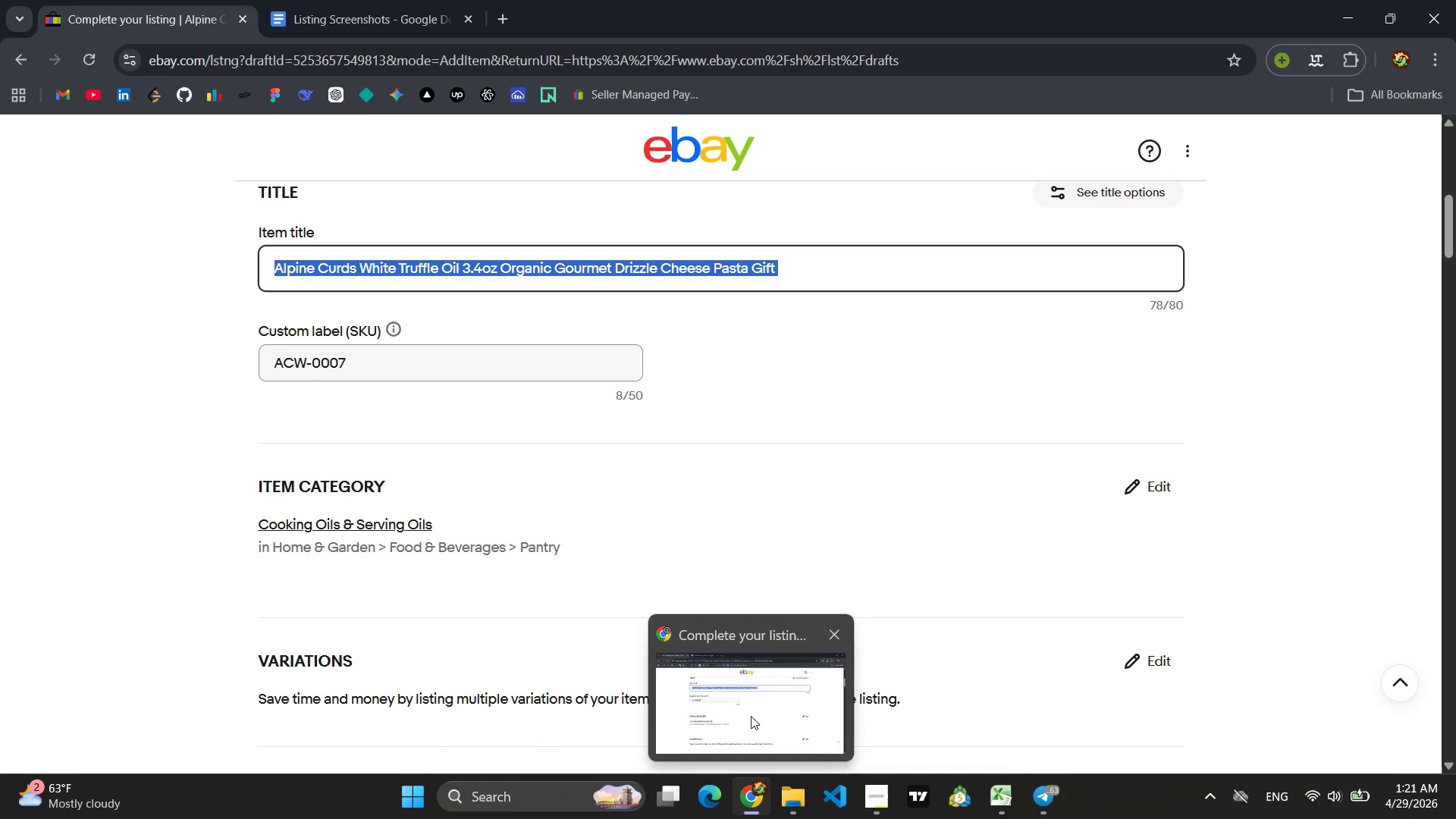 
left_click([755, 807])